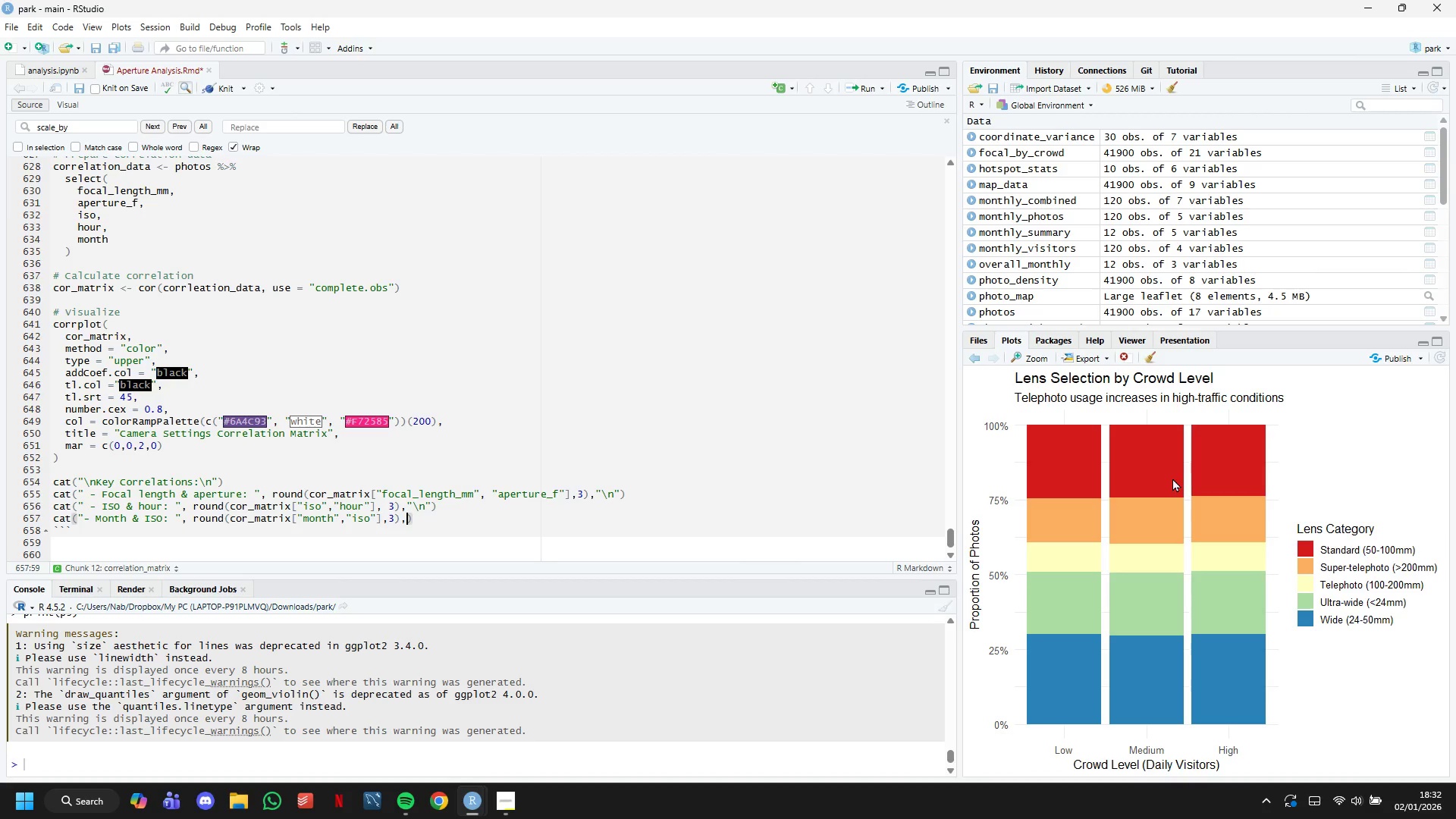 
key(Space)
 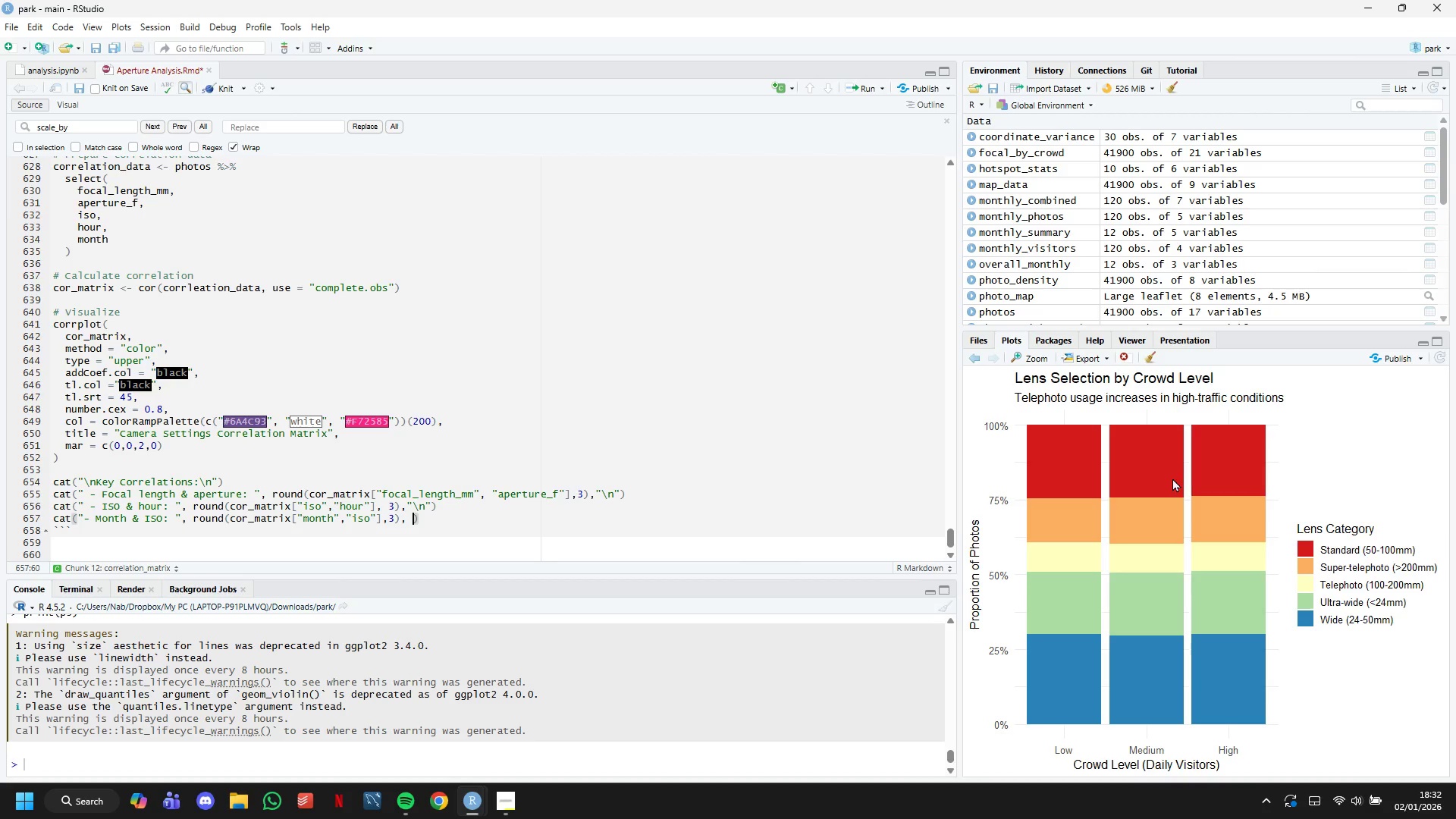 
key(Shift+ShiftLeft)
 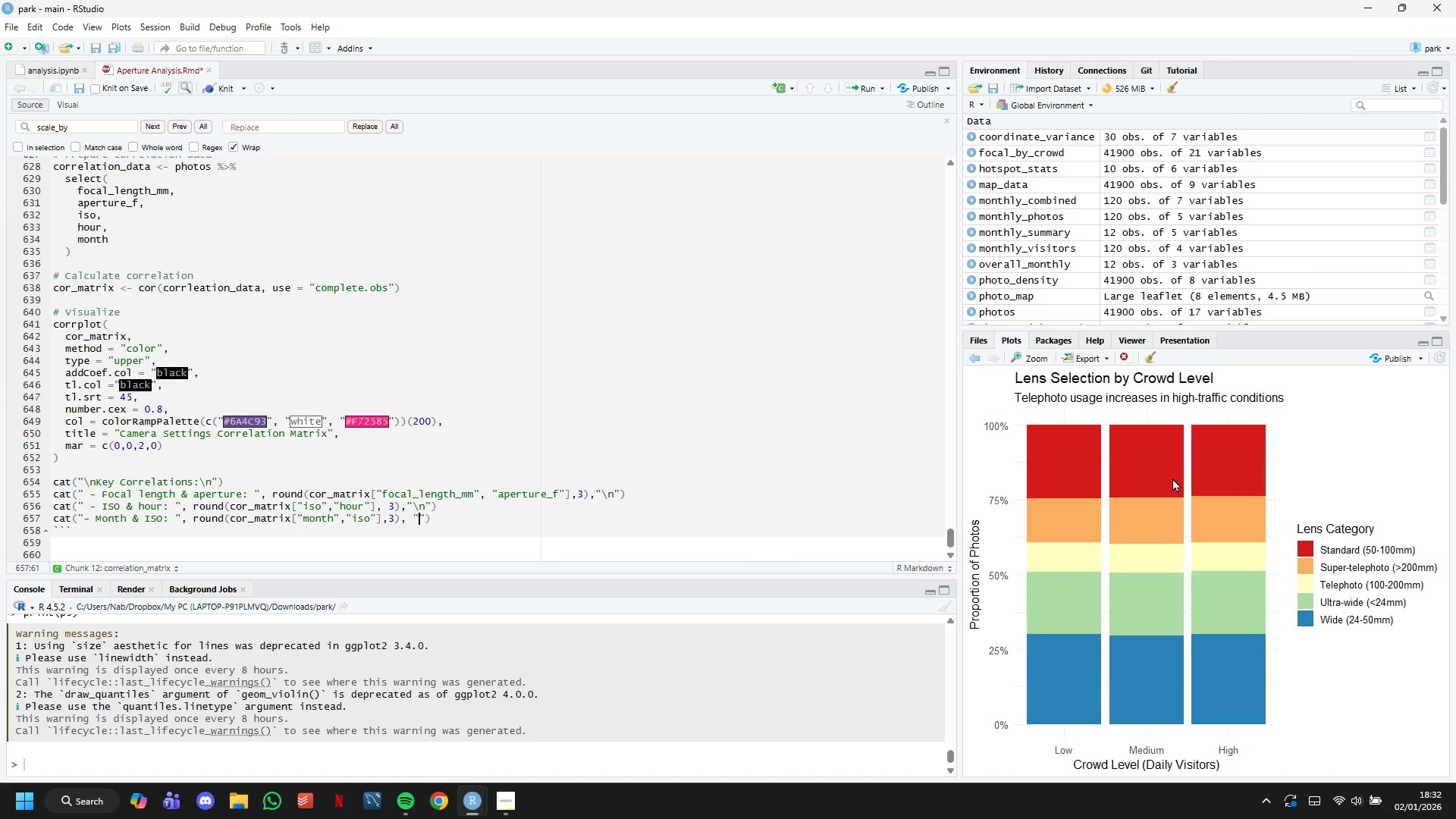 
key(Shift+Quote)
 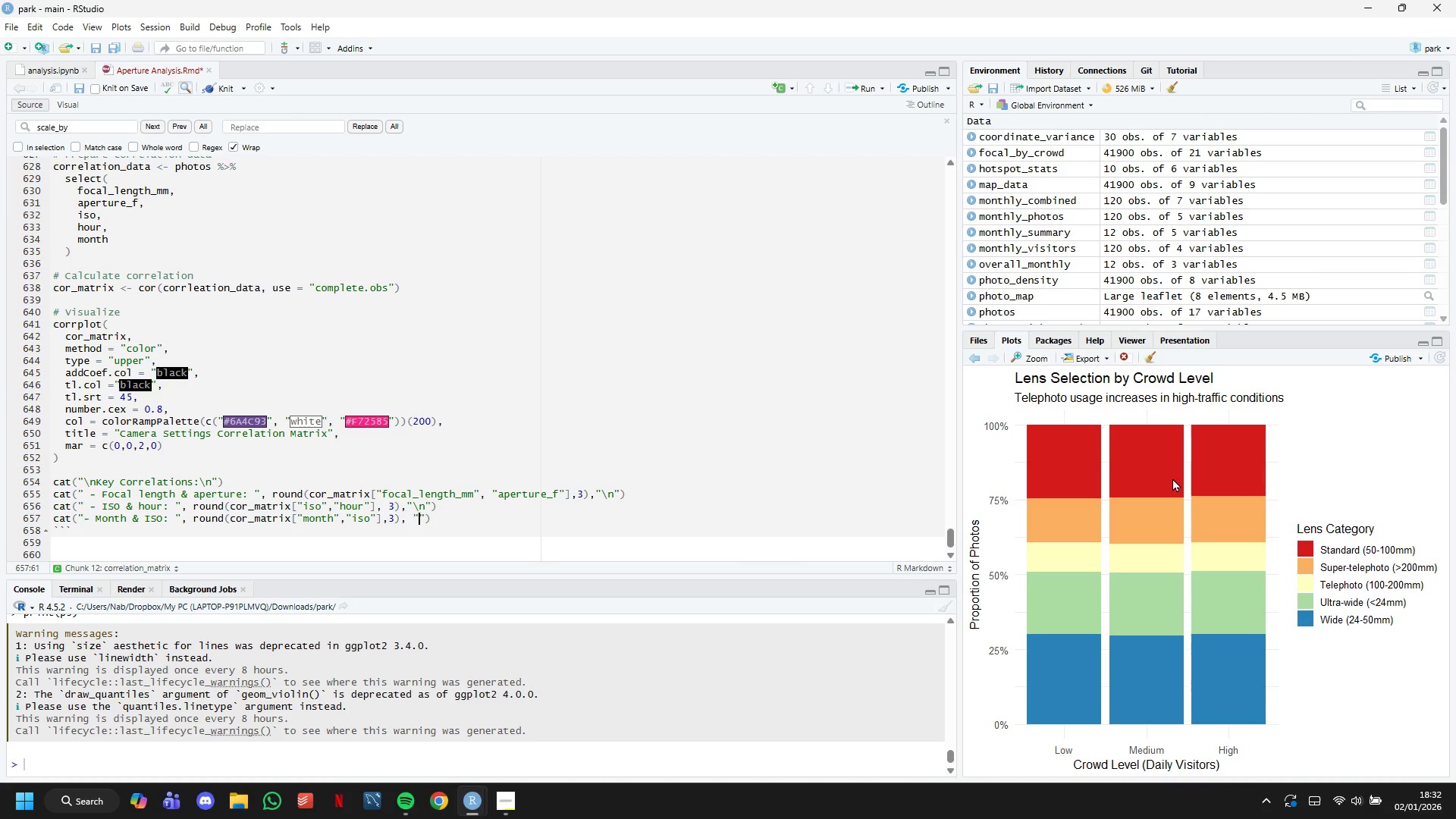 
key(Backslash)
 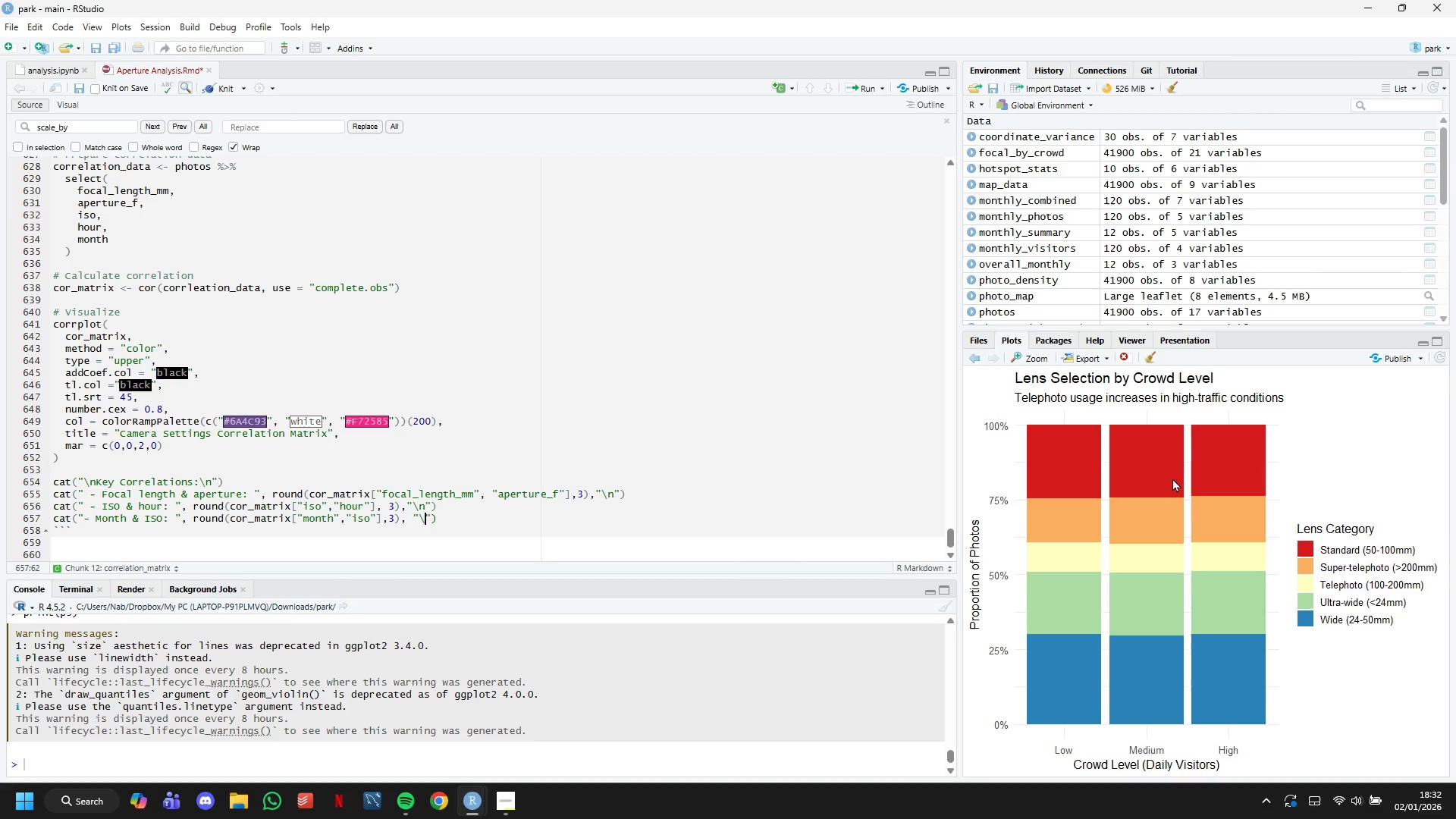 
key(N)
 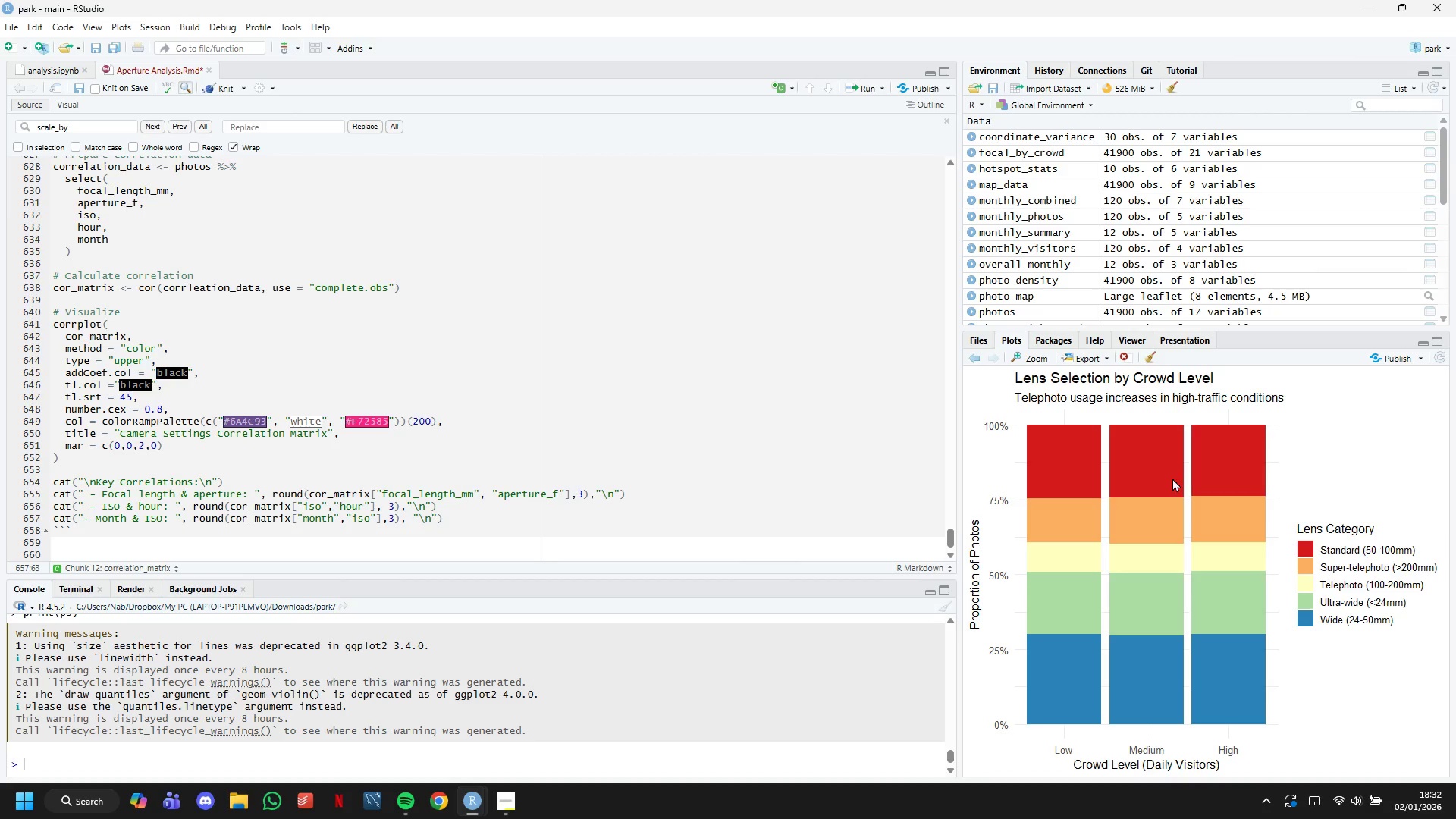 
key(ArrowRight)
 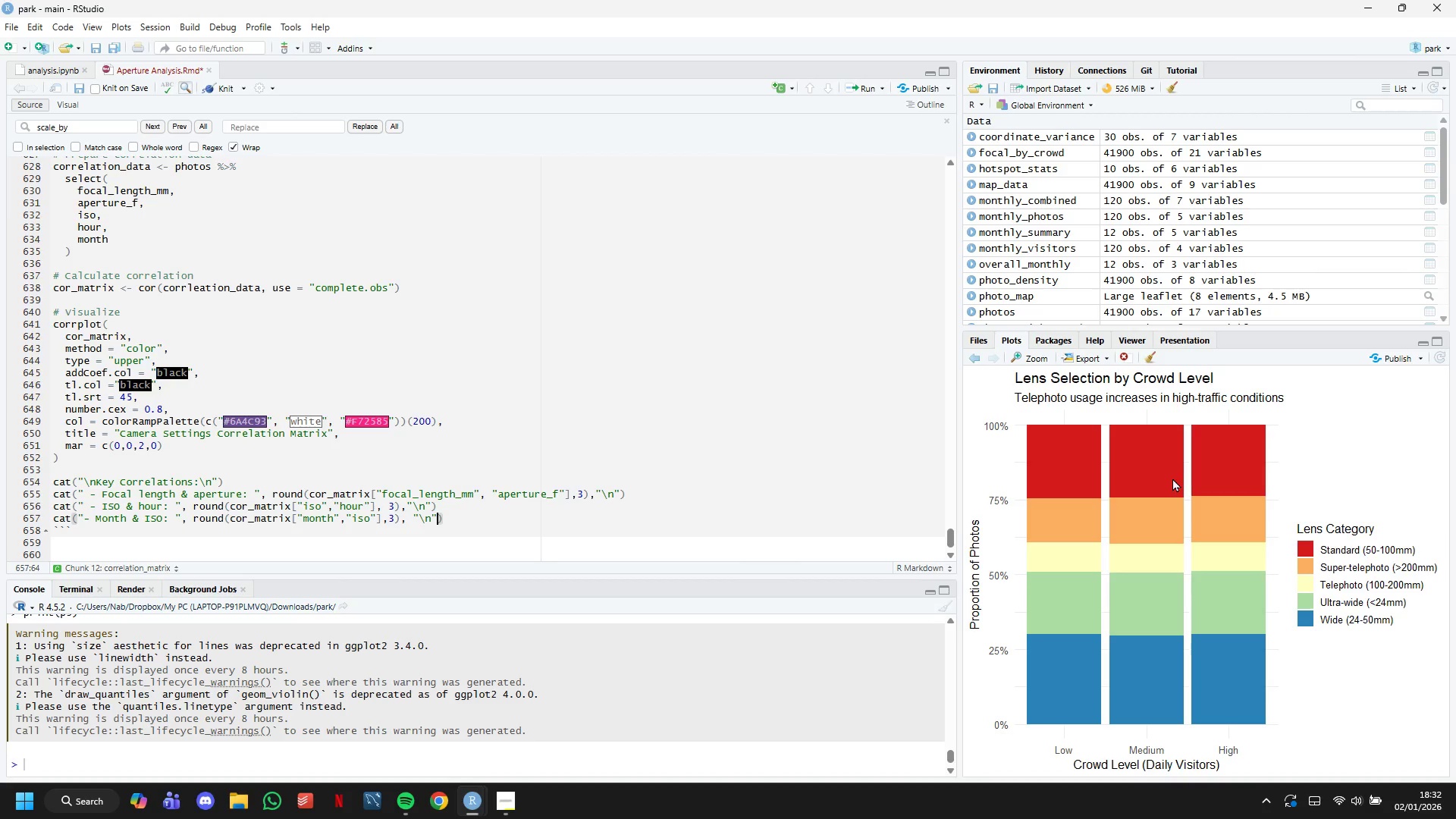 
key(ArrowRight)
 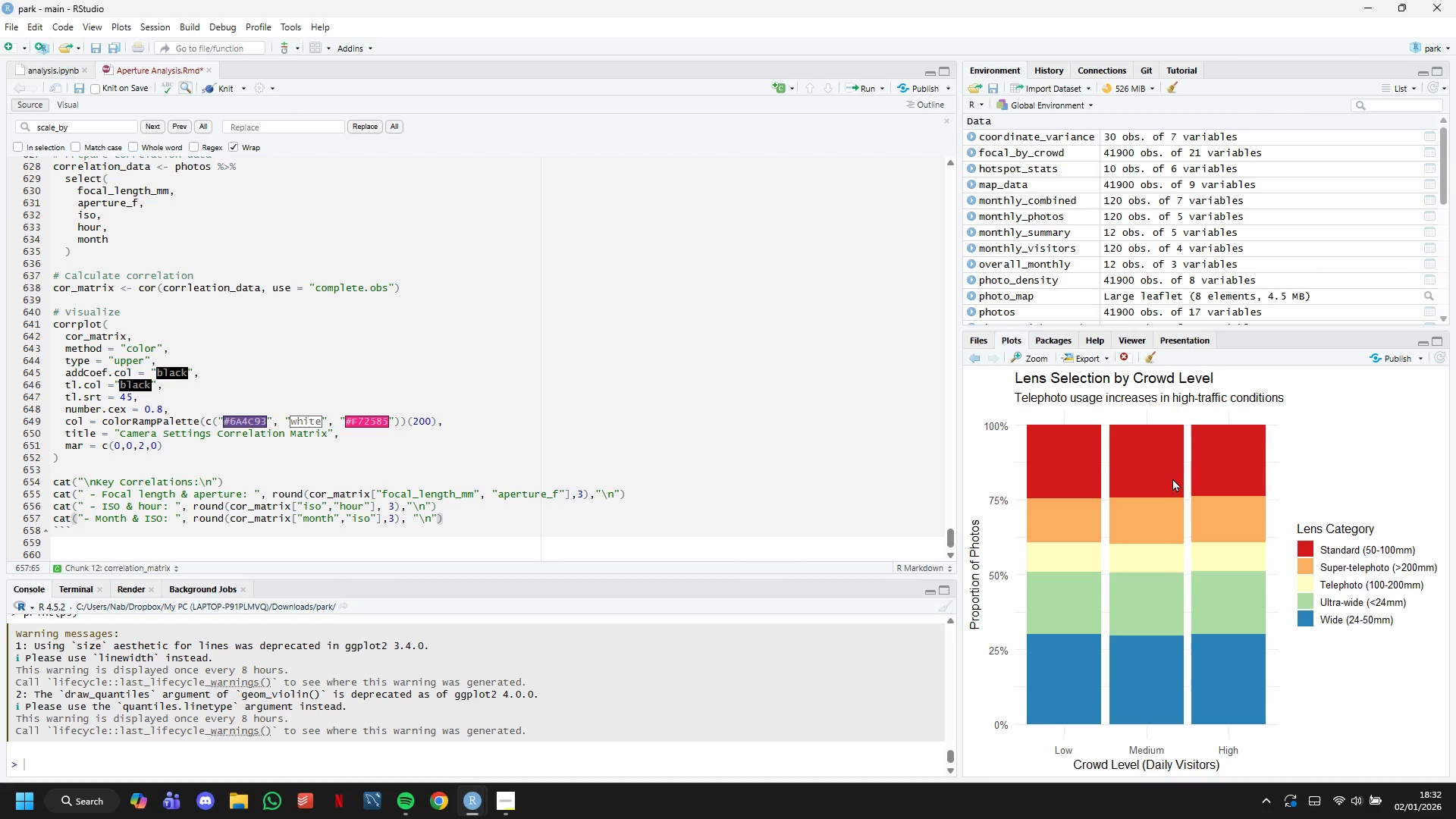 
key(ArrowDown)
 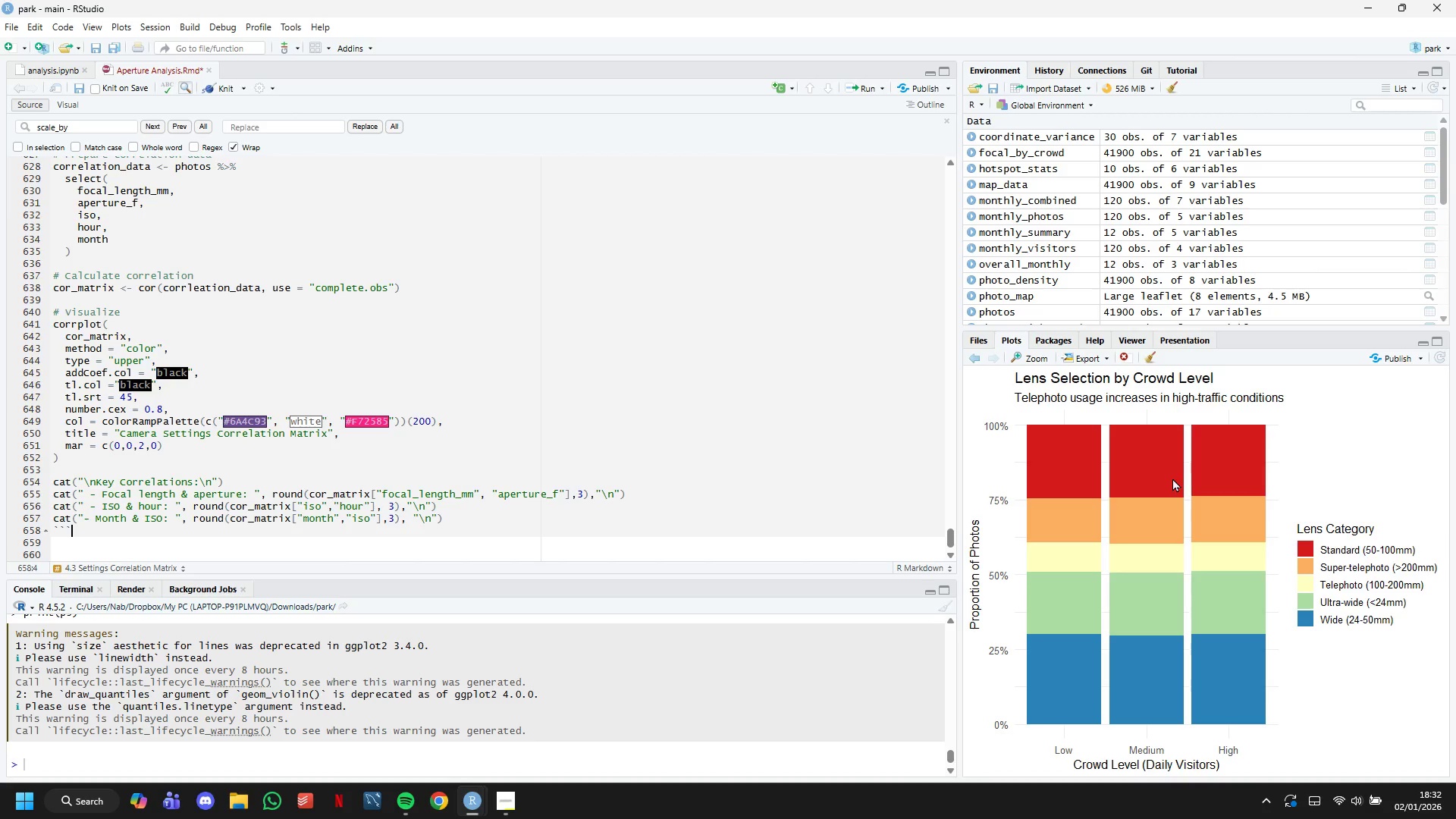 
key(ArrowDown)
 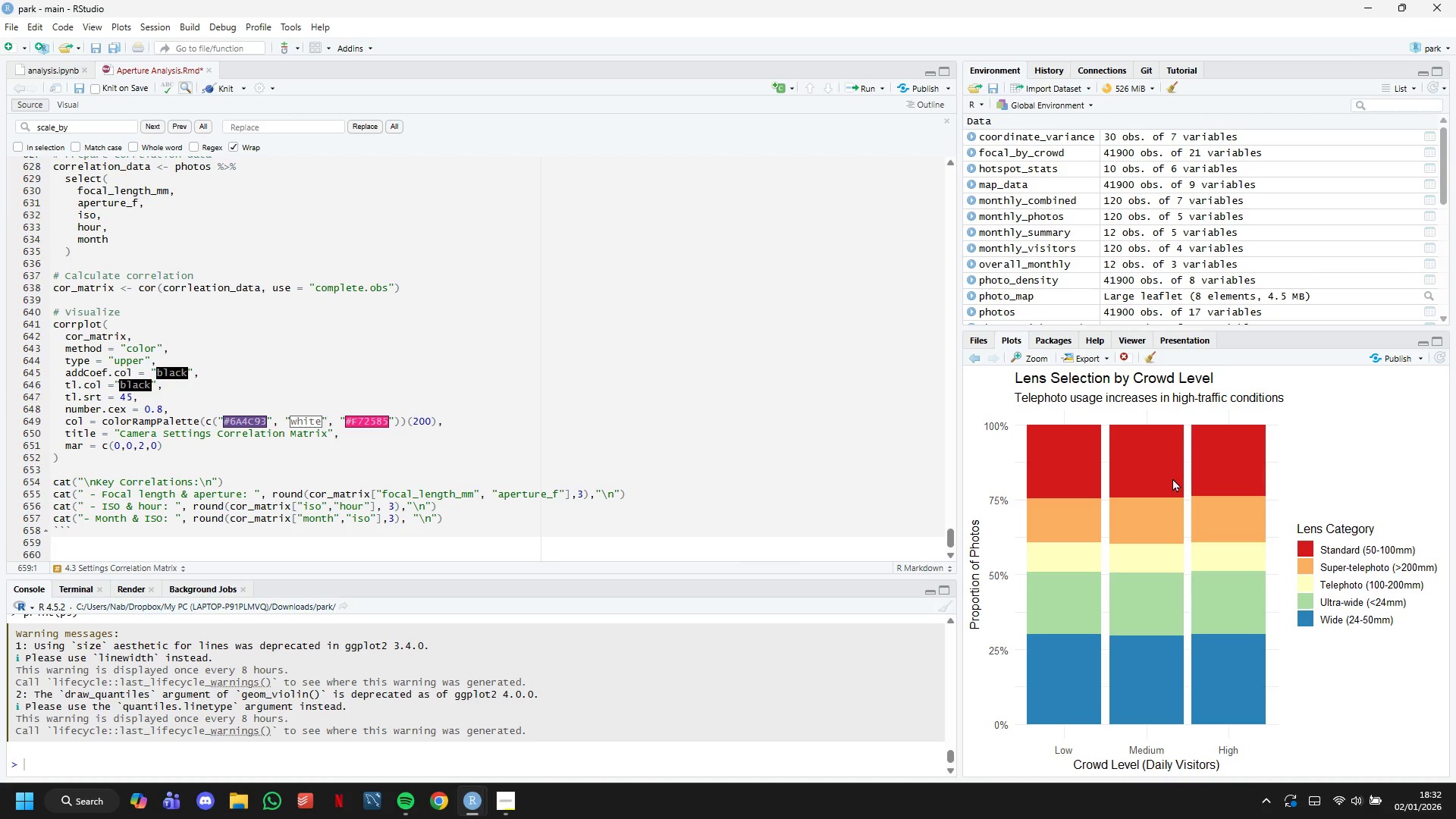 
key(Enter)
 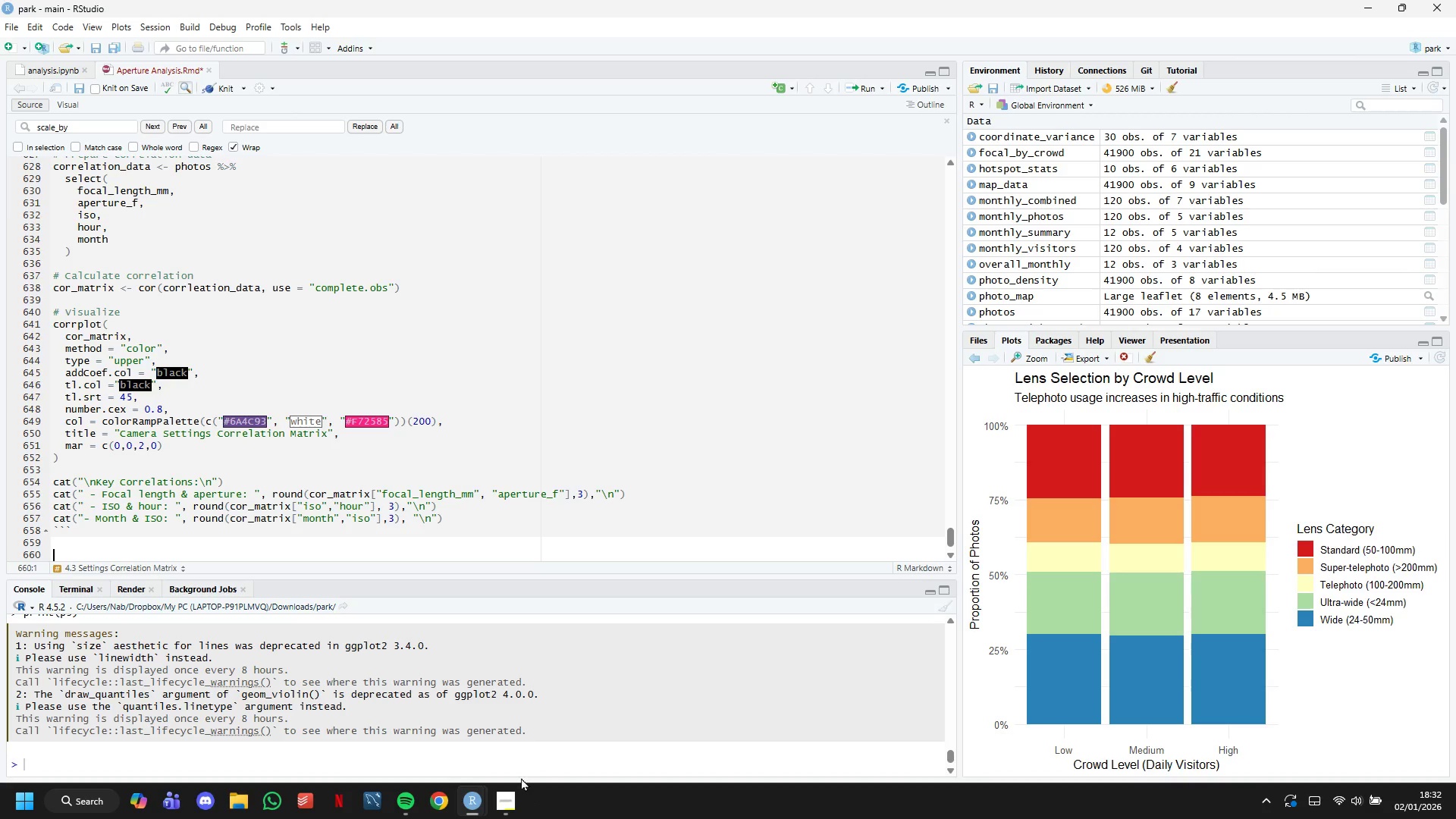 
left_click([510, 799])